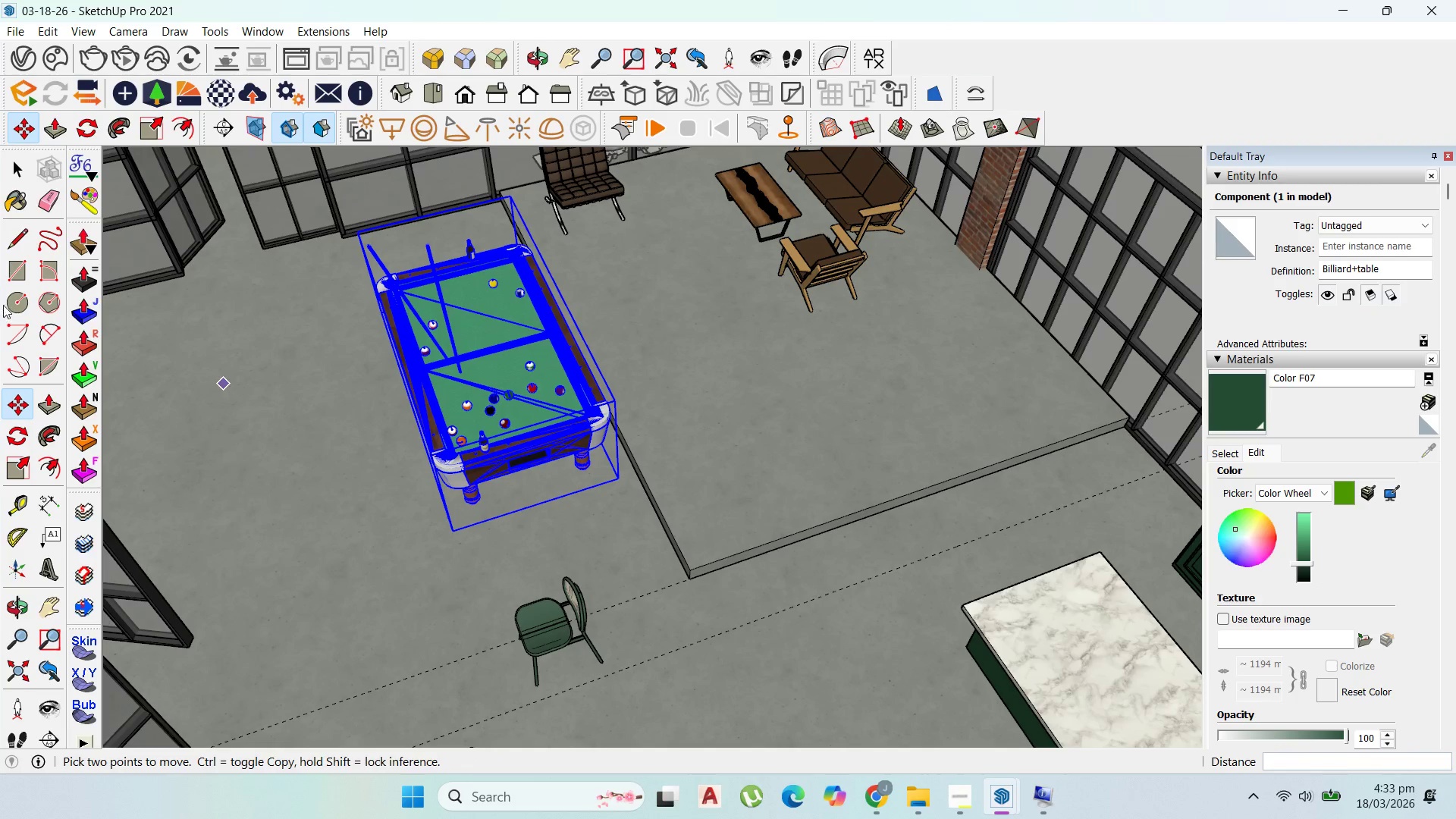 
left_click_drag(start_coordinate=[16, 264], to_coordinate=[30, 265])
 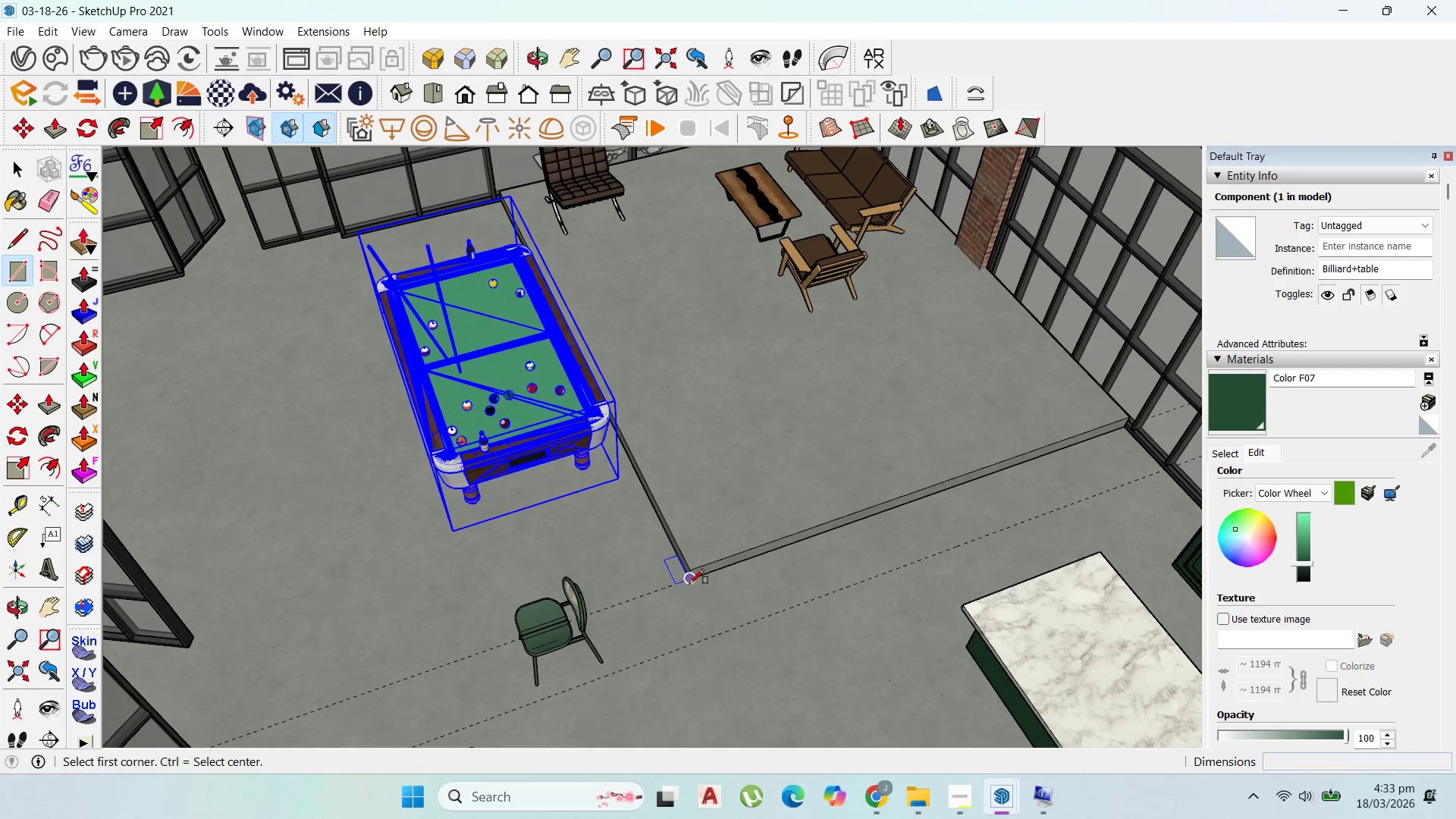 
left_click_drag(start_coordinate=[689, 584], to_coordinate=[709, 588])
 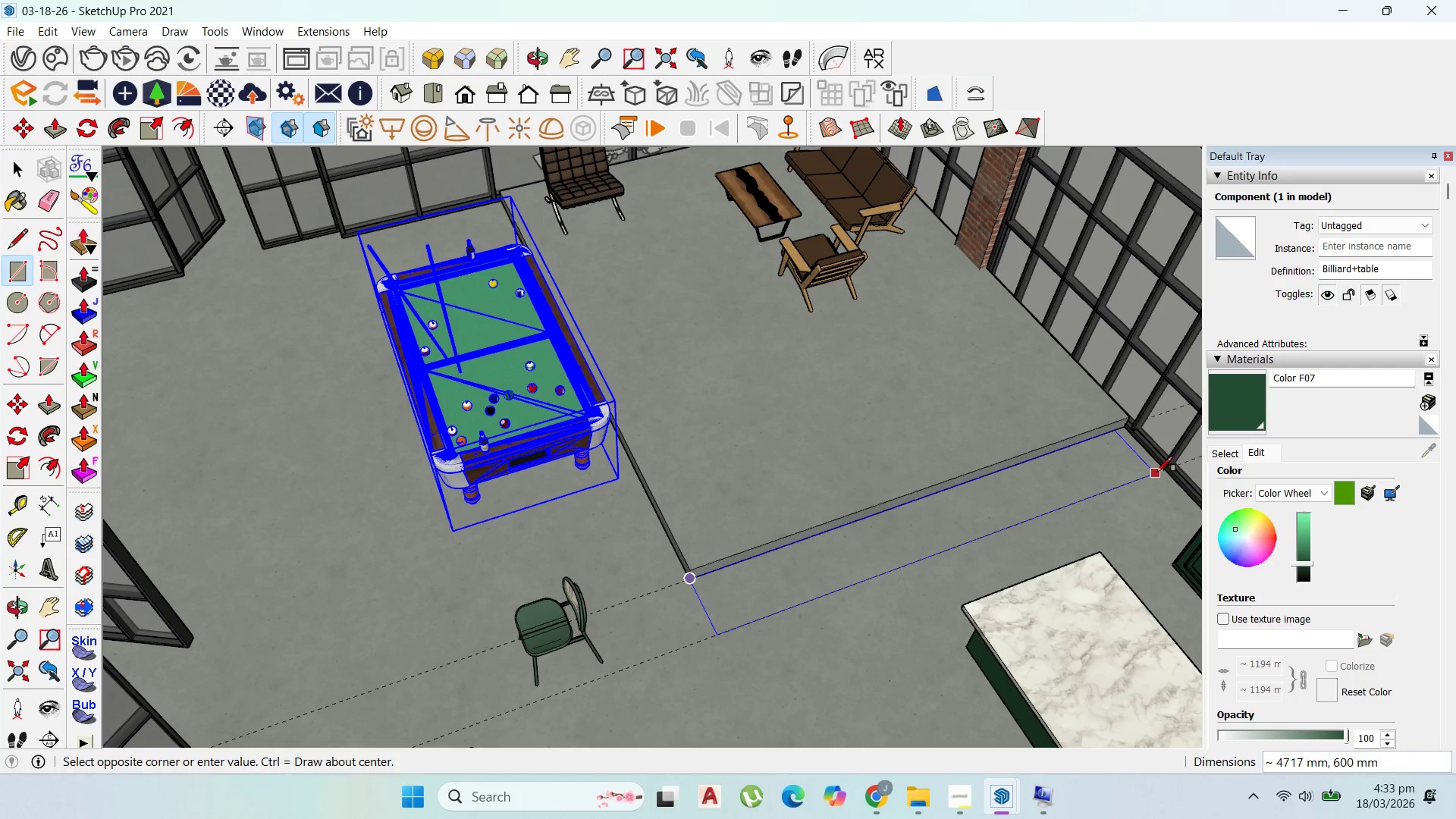 
left_click([1159, 472])
 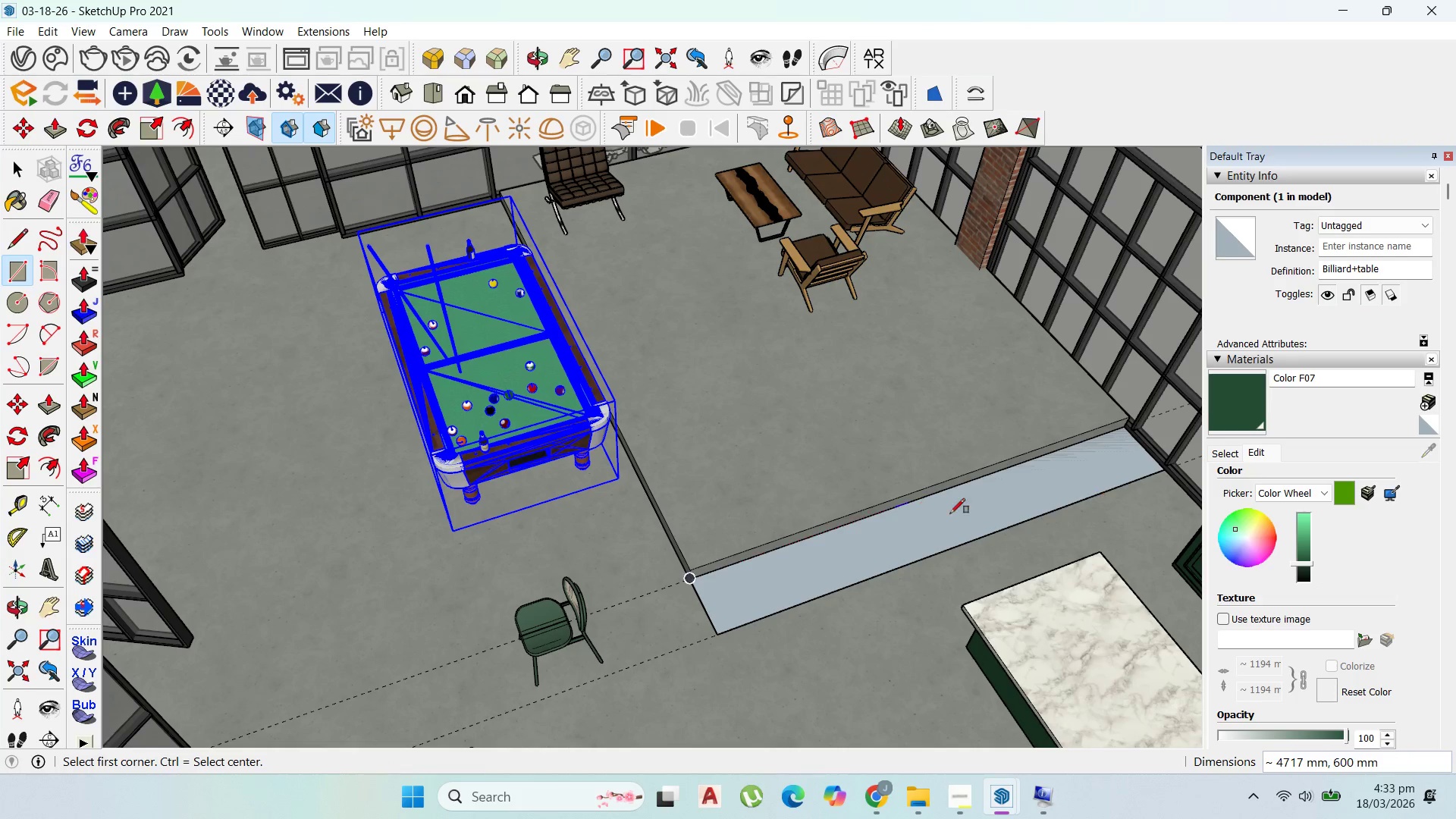 
scroll: coordinate [981, 513], scroll_direction: up, amount: 1.0
 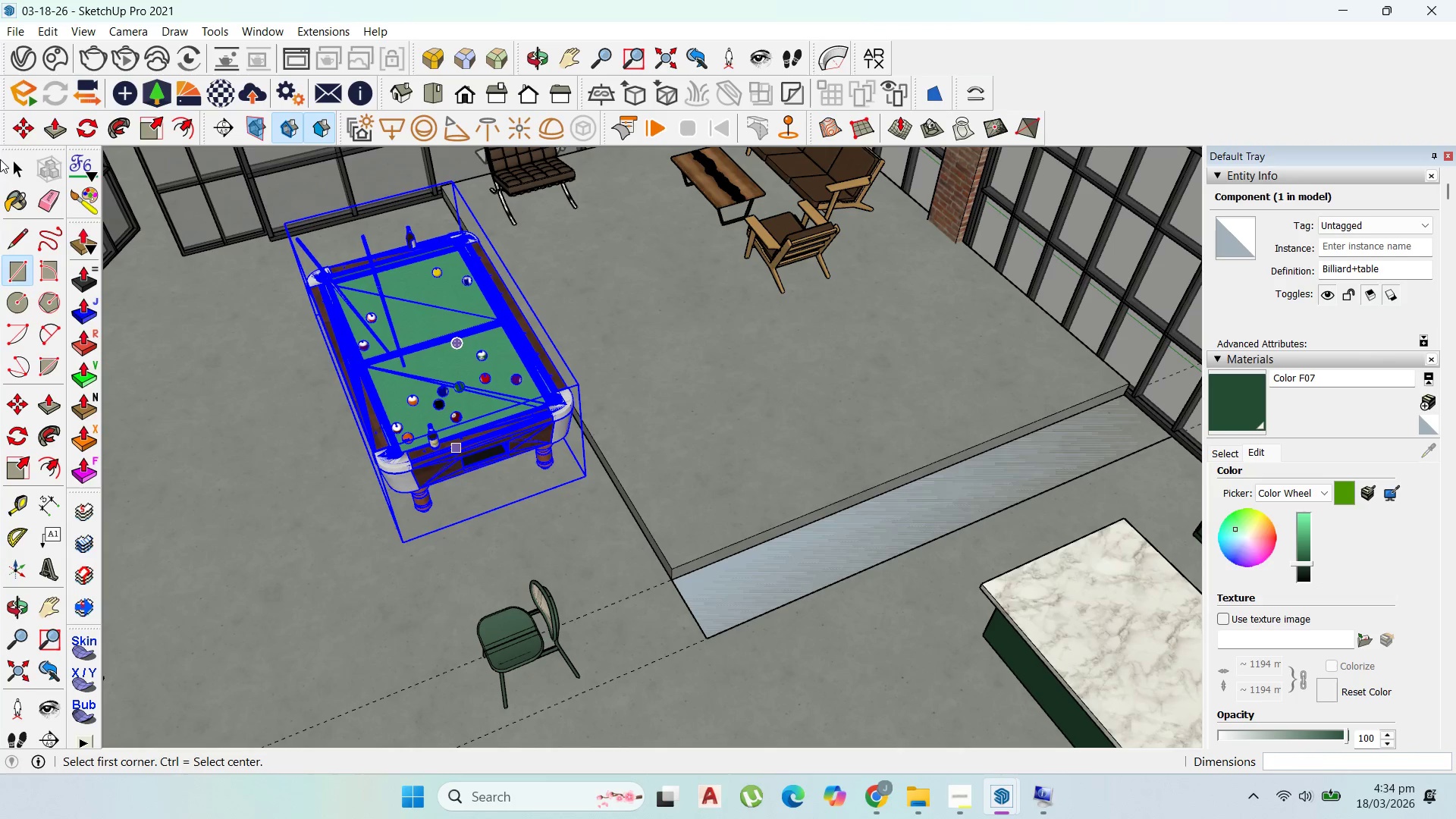 
left_click([24, 158])
 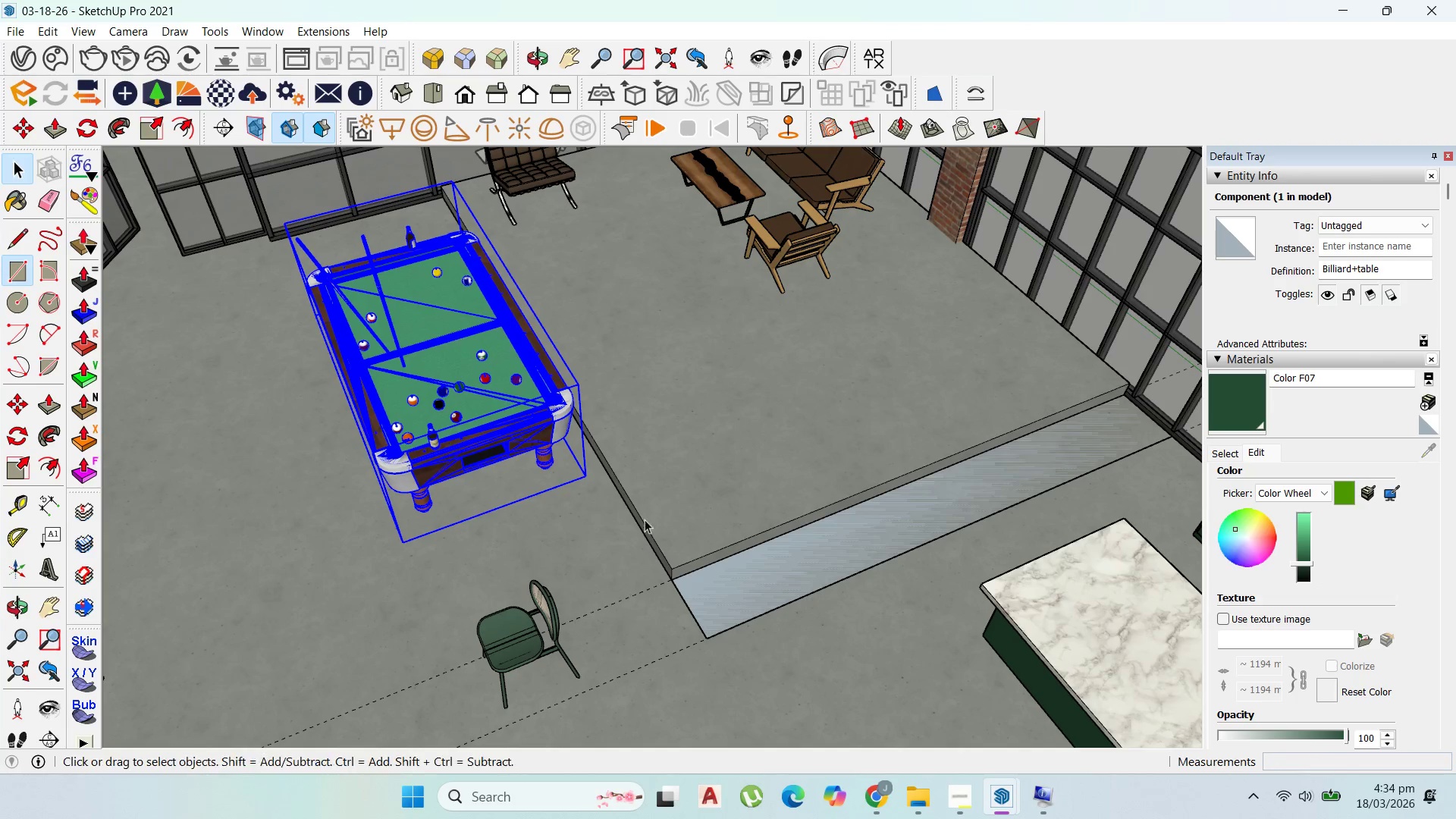 
scroll: coordinate [701, 539], scroll_direction: down, amount: 2.0
 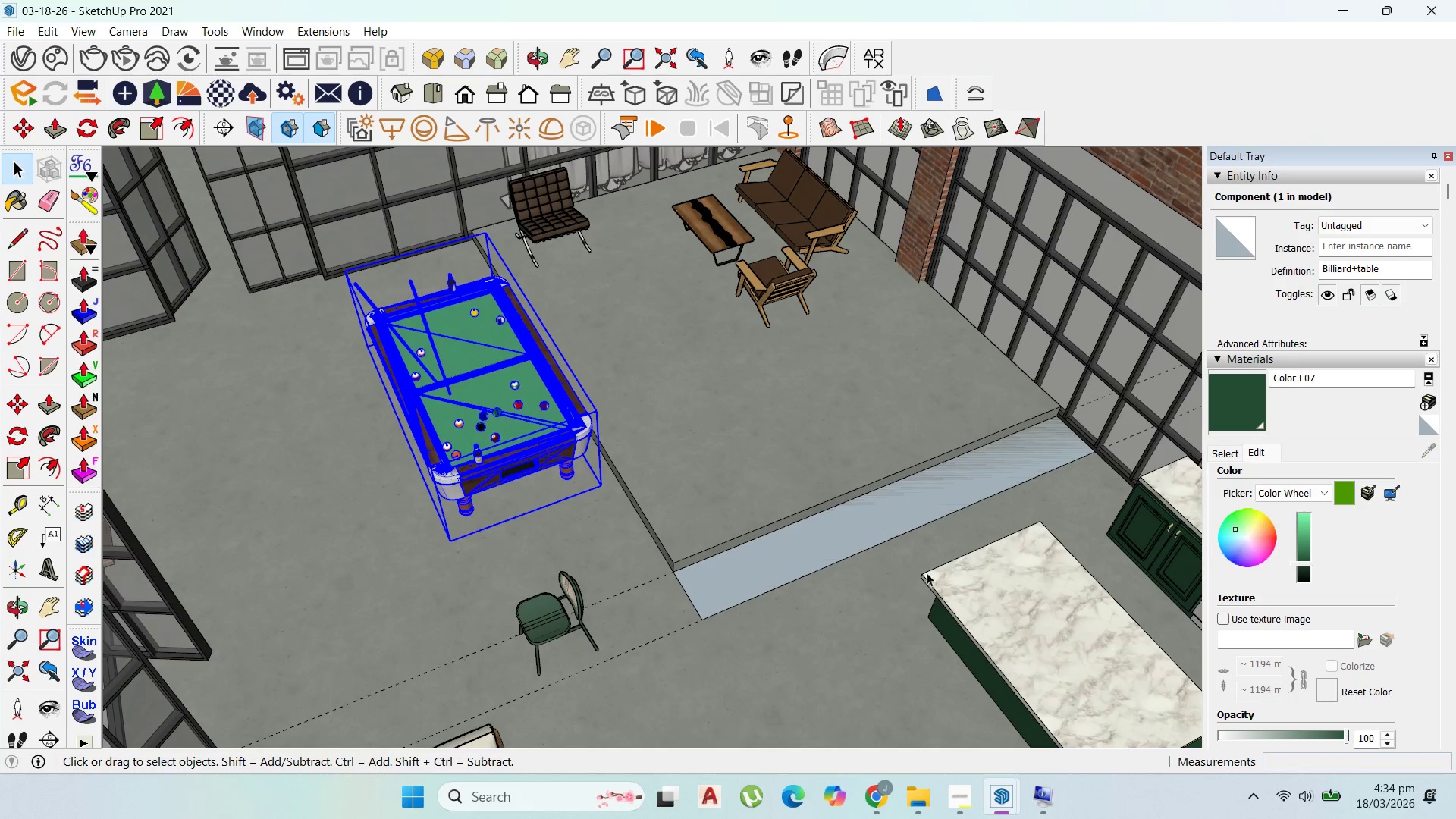 
scroll: coordinate [962, 569], scroll_direction: up, amount: 2.0
 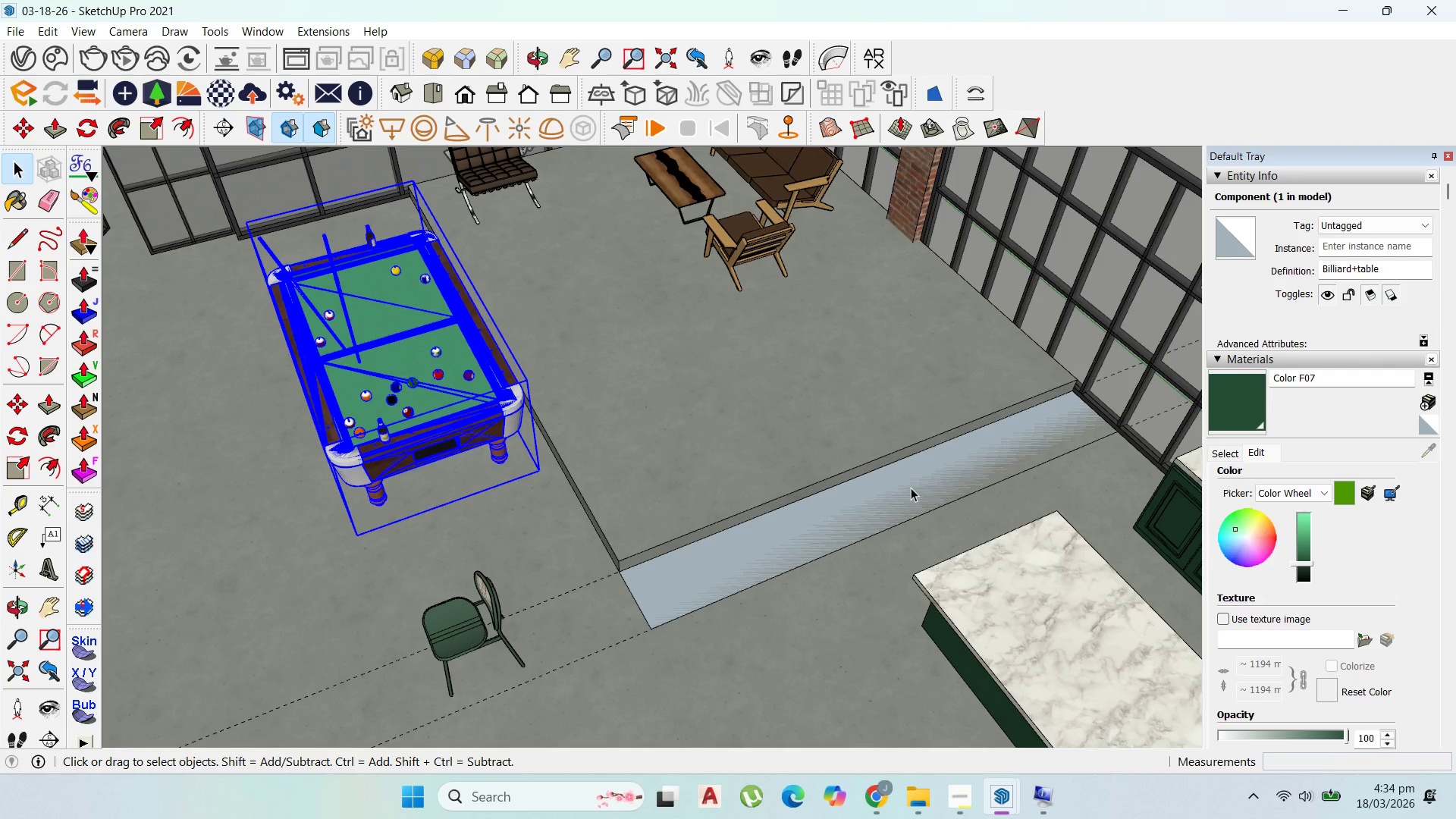 
double_click([911, 488])
 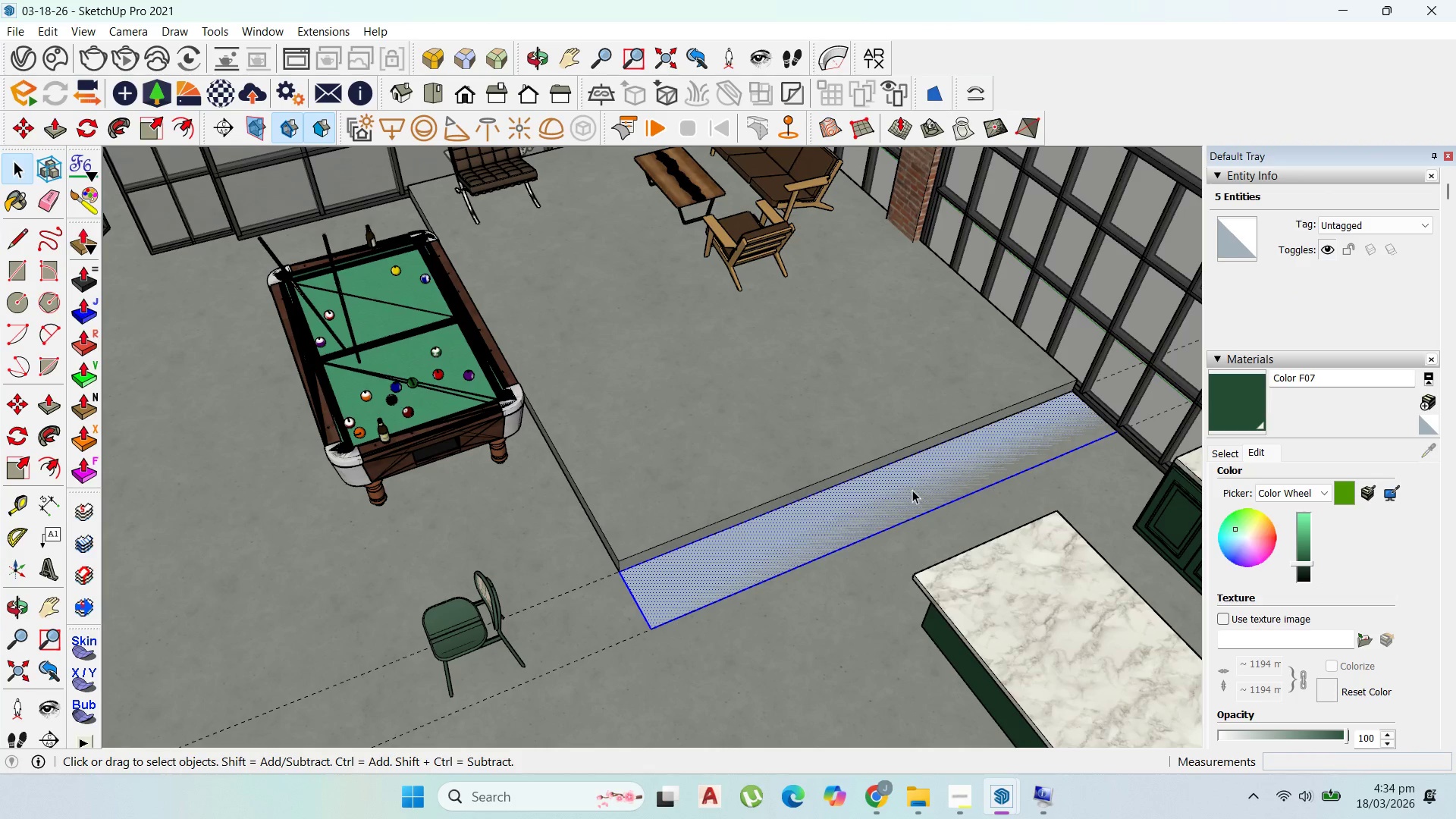 
right_click([912, 490])
 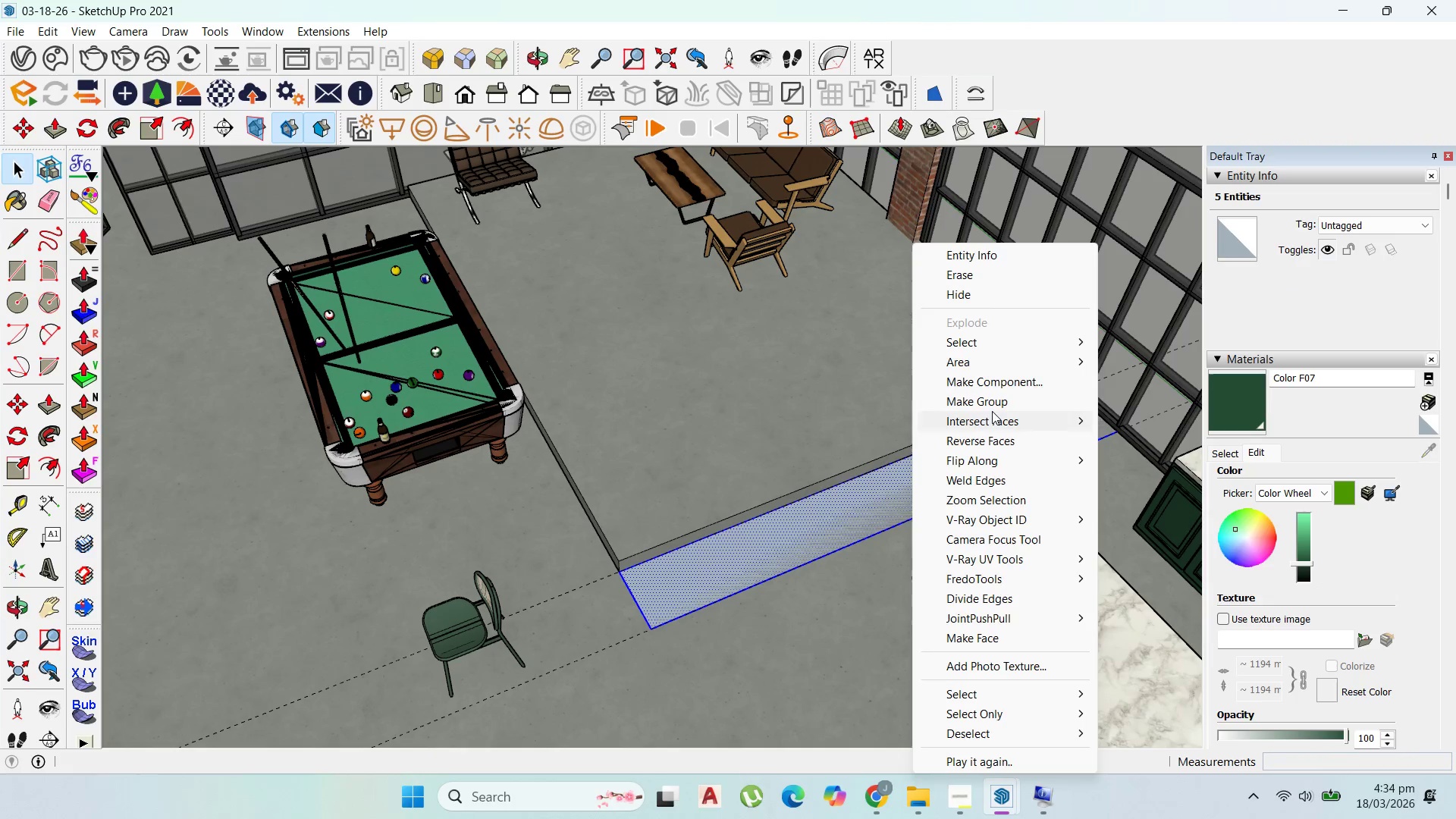 
left_click([994, 407])
 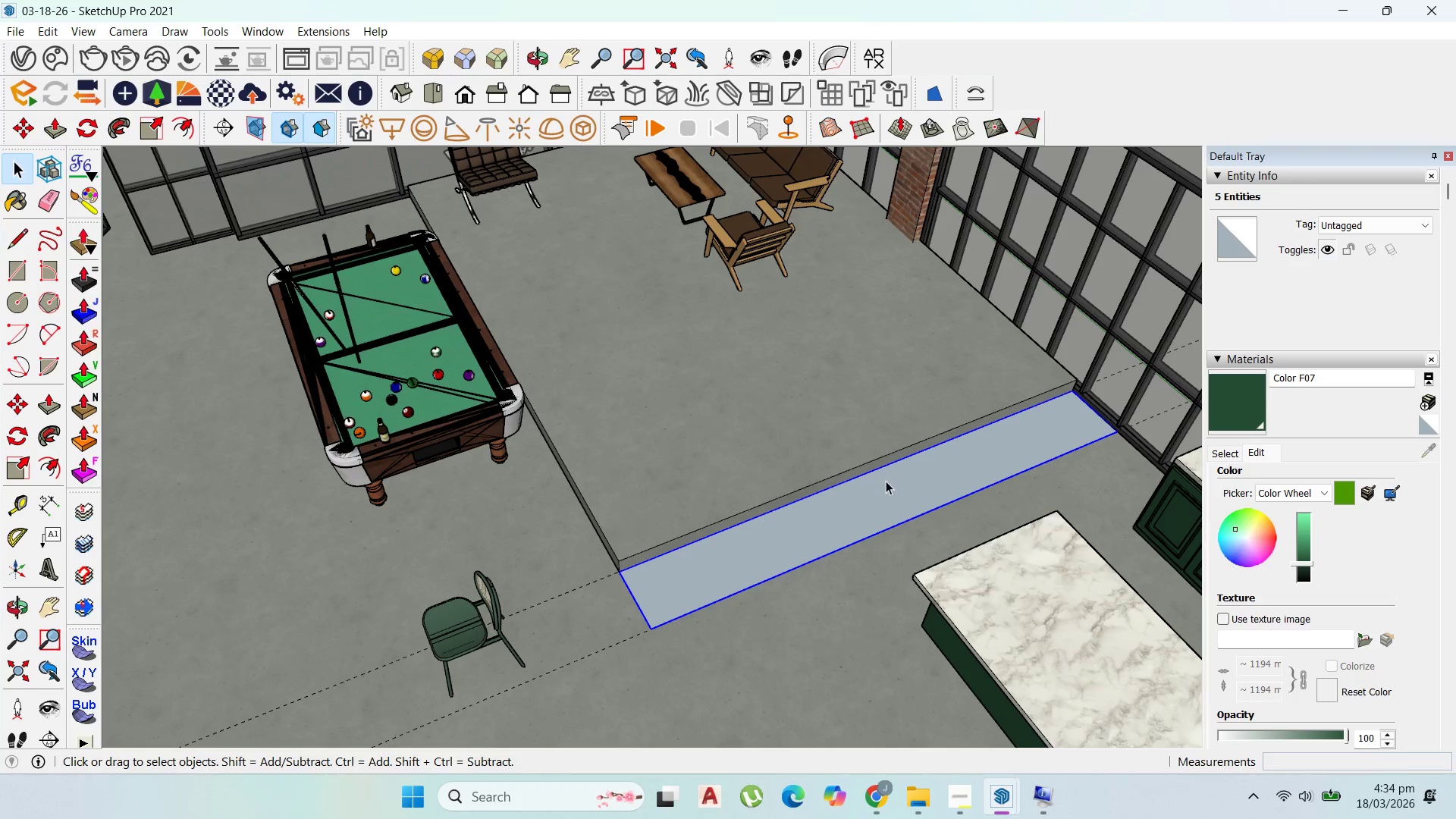 
double_click([886, 482])
 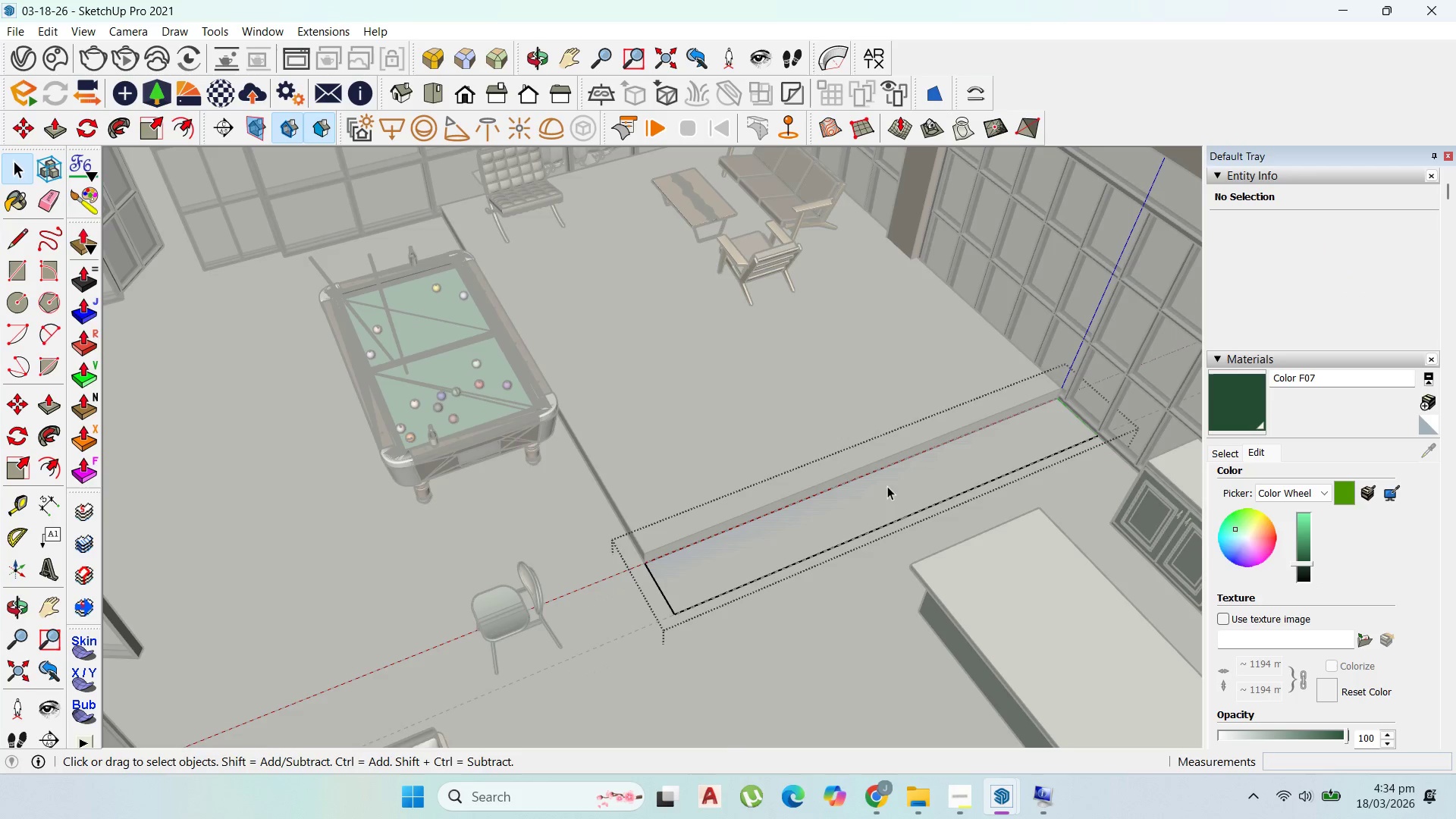 
key(P)
 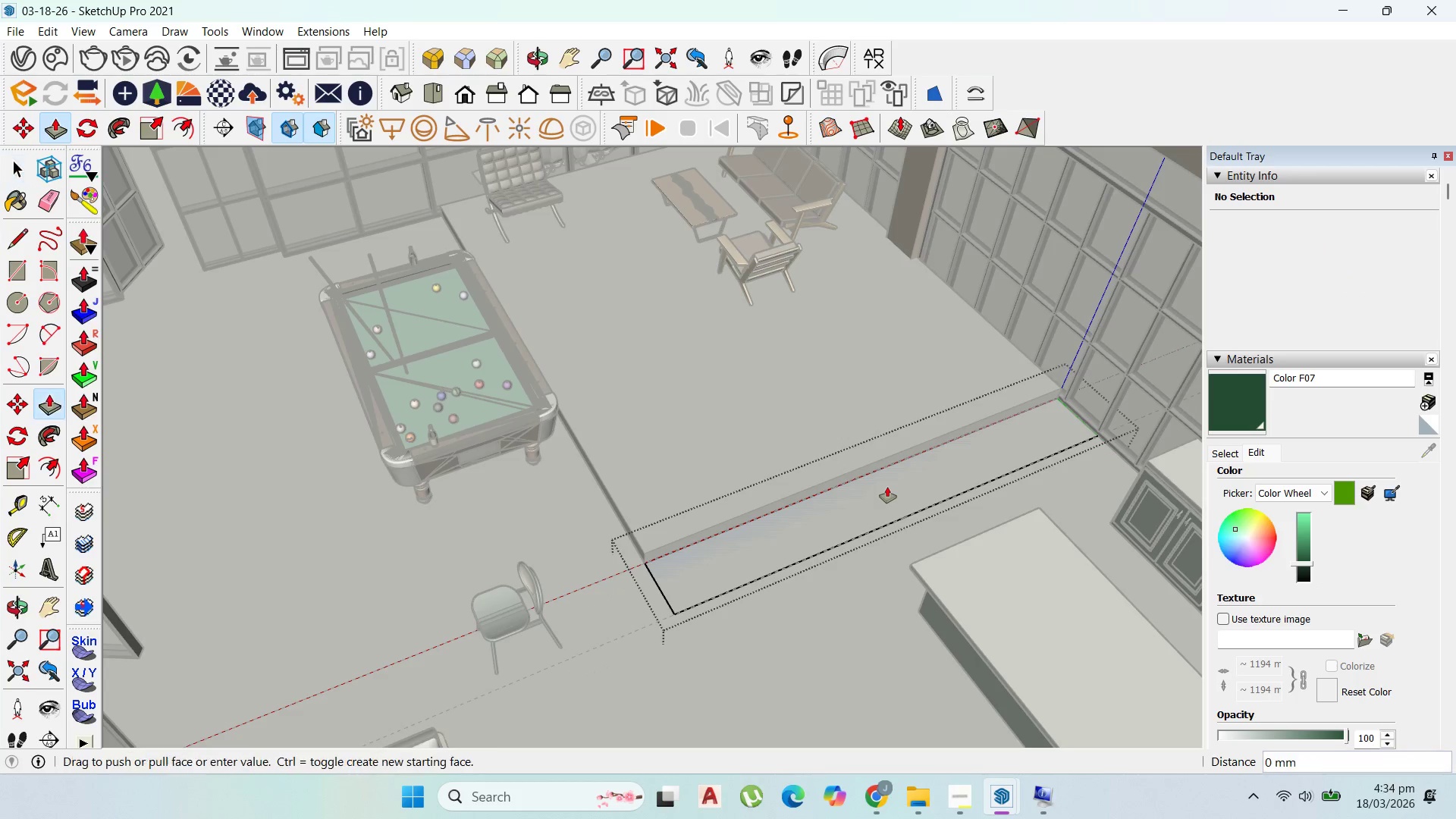 
left_click([887, 487])
 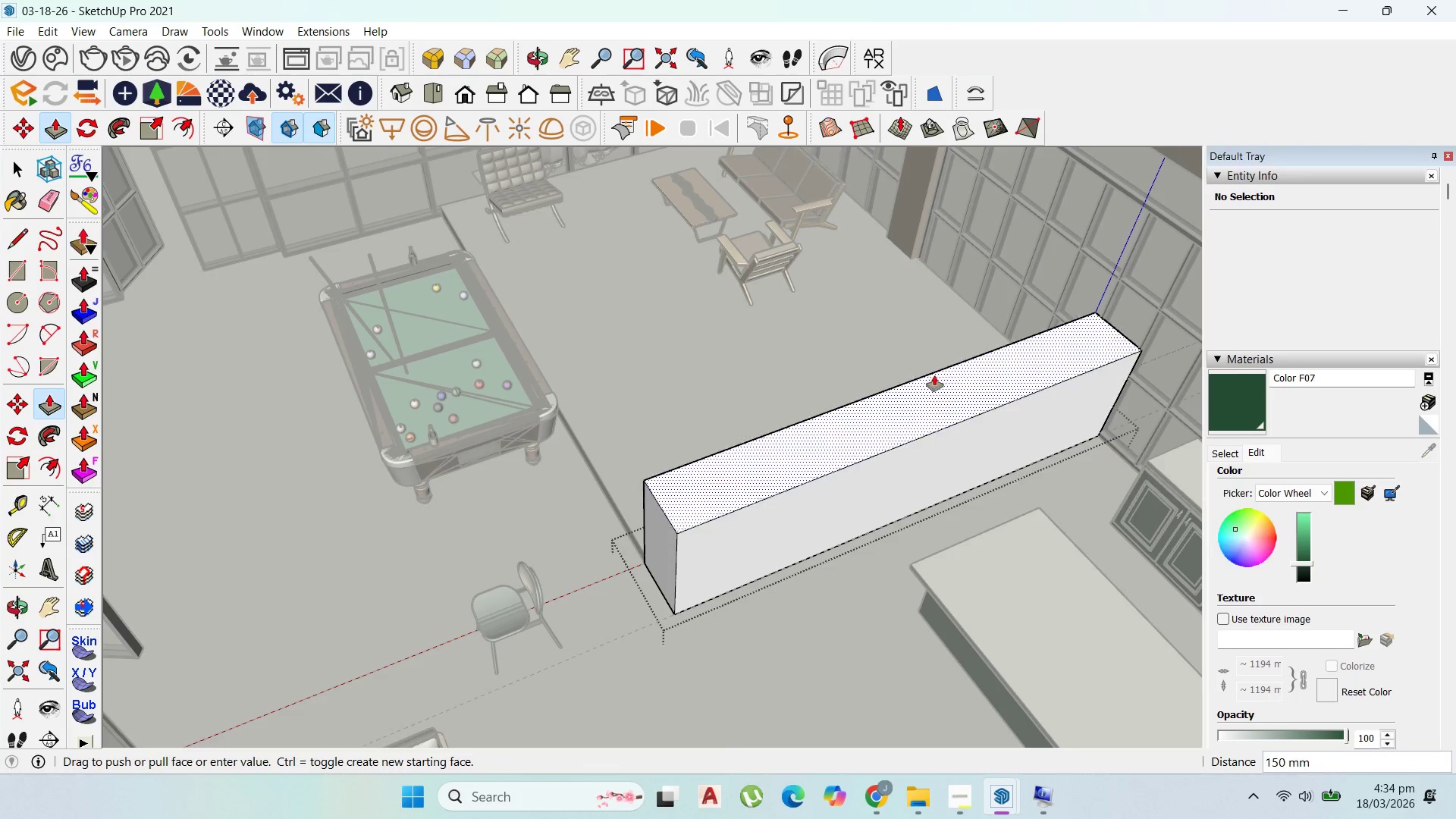 
scroll: coordinate [858, 387], scroll_direction: down, amount: 2.0
 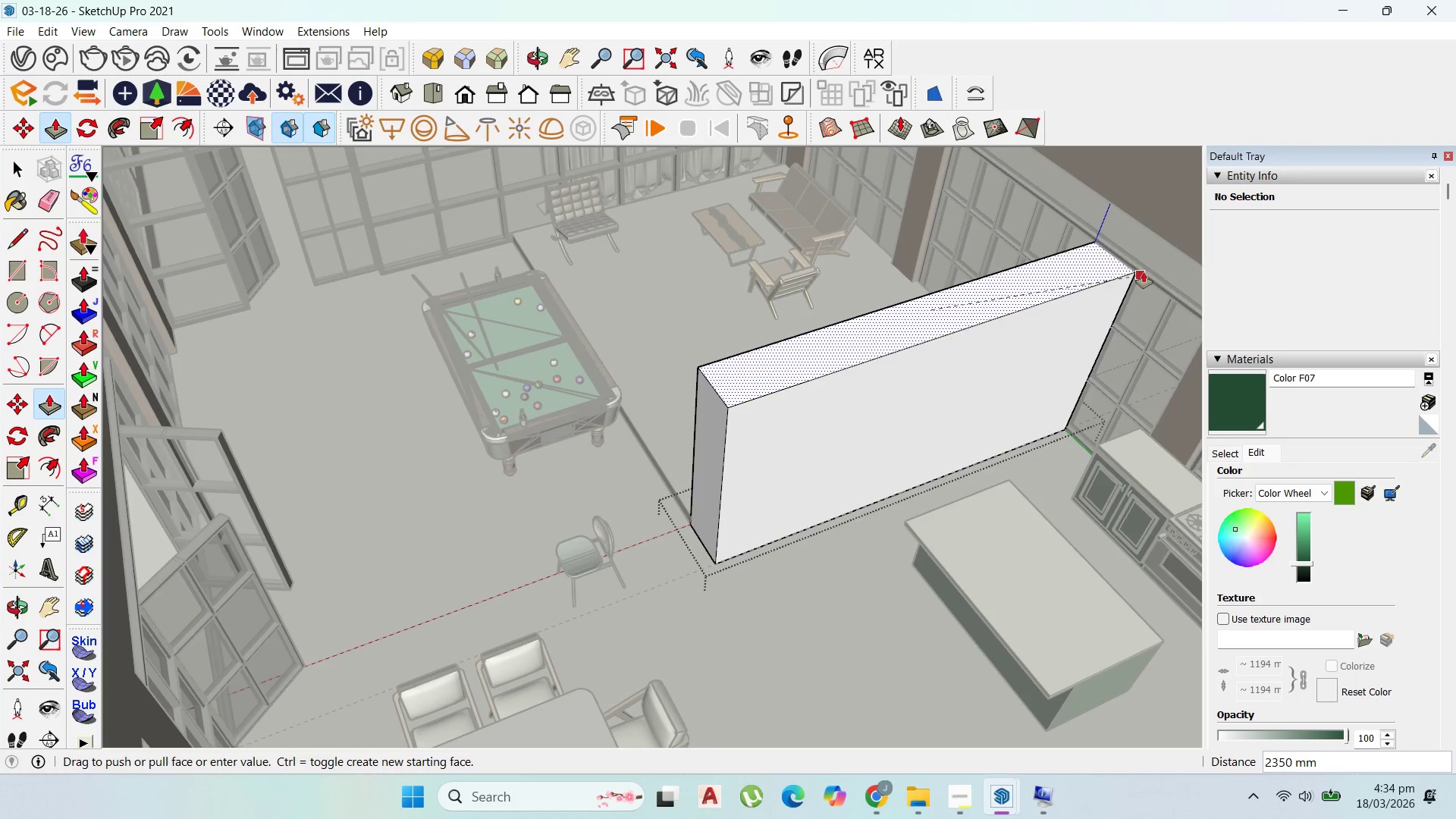 
left_click([1144, 268])